 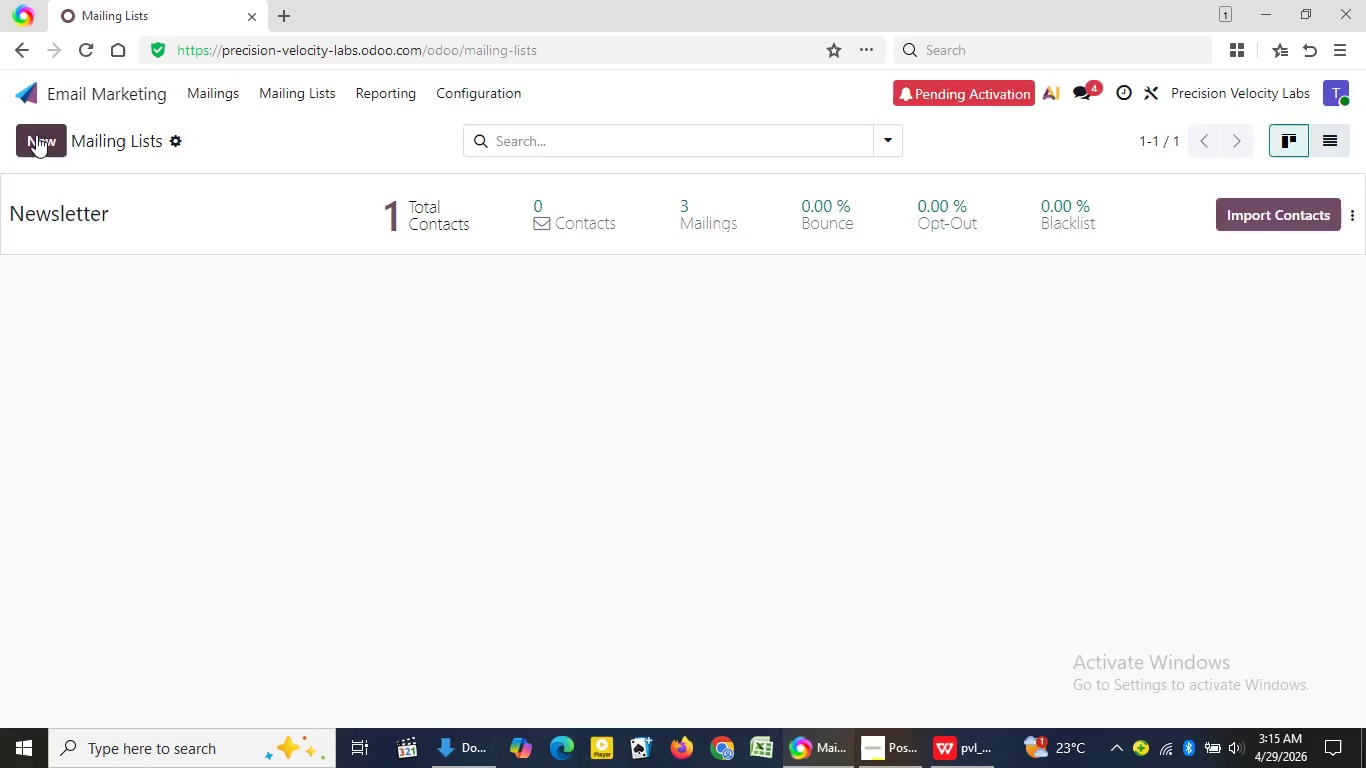 
key(Control+V)
 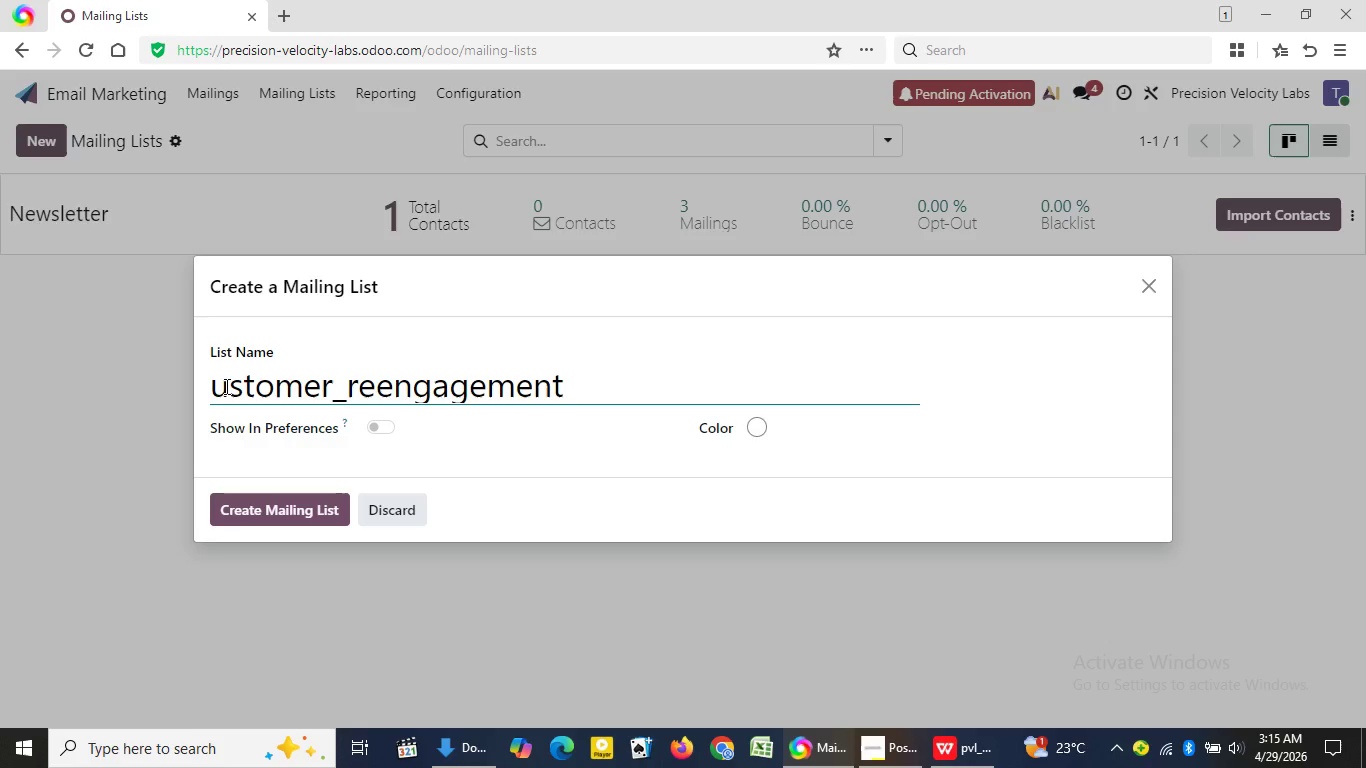 
left_click([225, 386])
 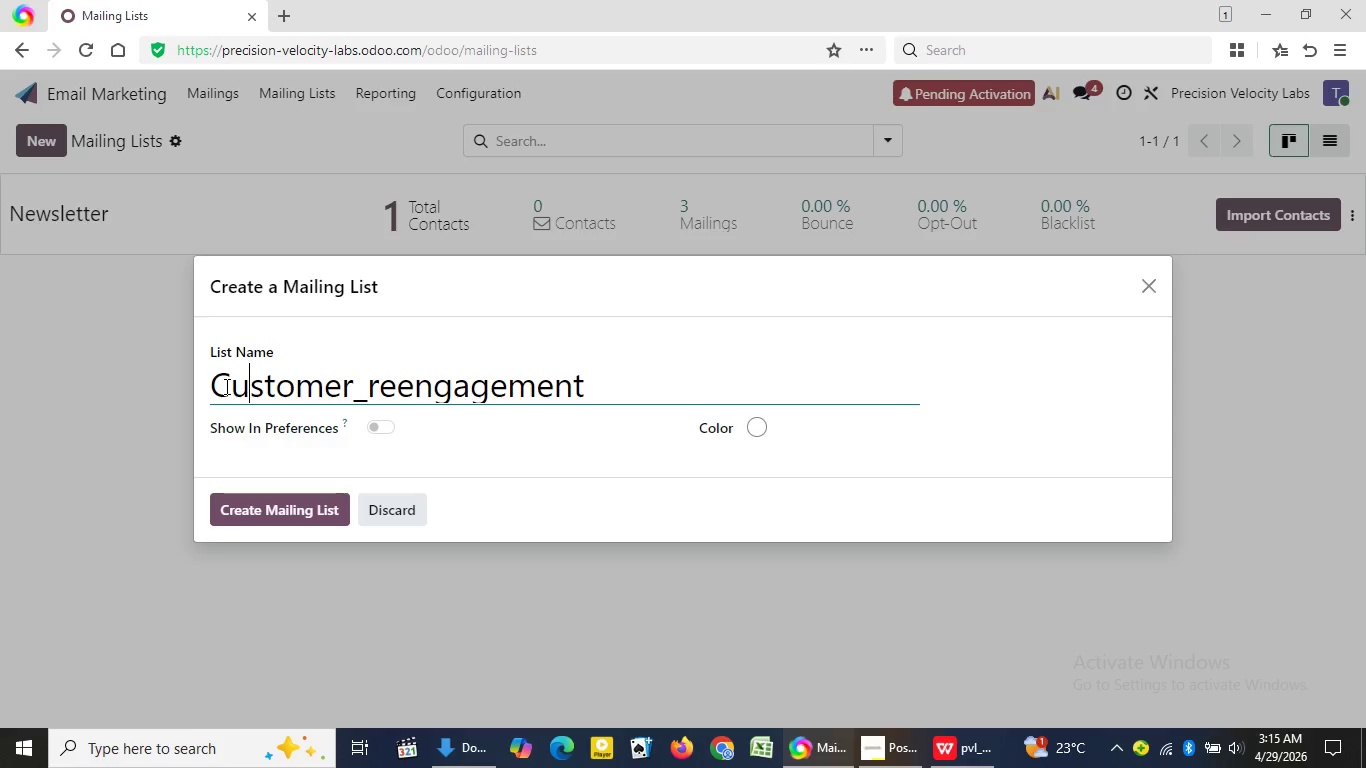 
key(Backspace)
 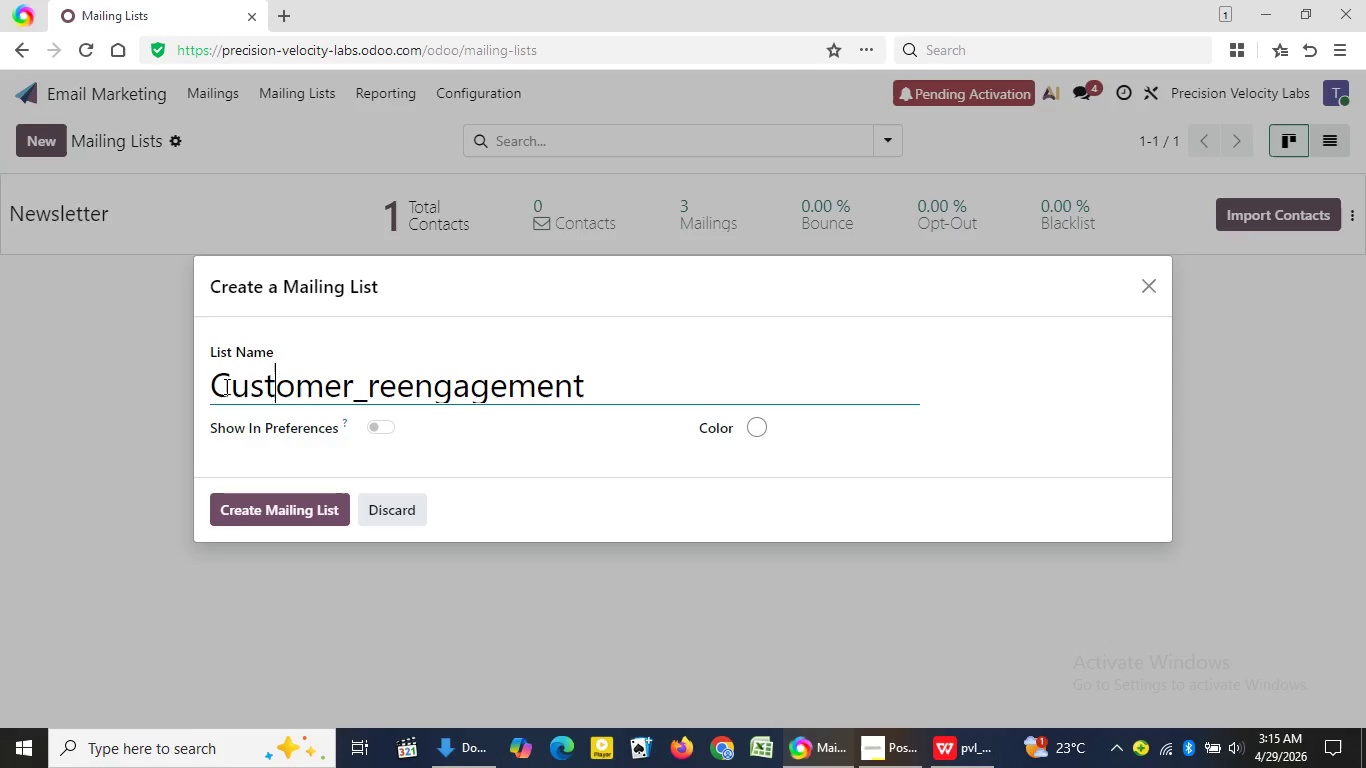 
key(Shift+C)
 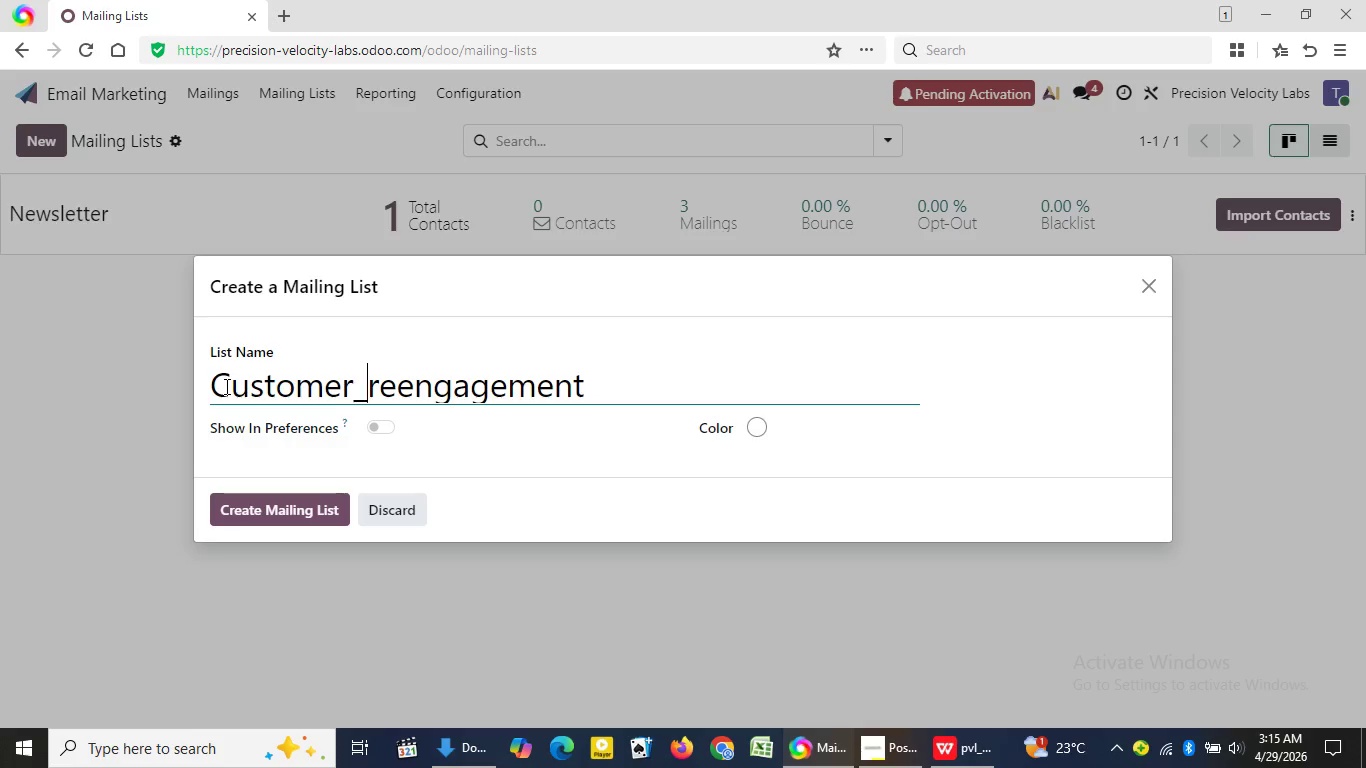 
key(ArrowRight)
 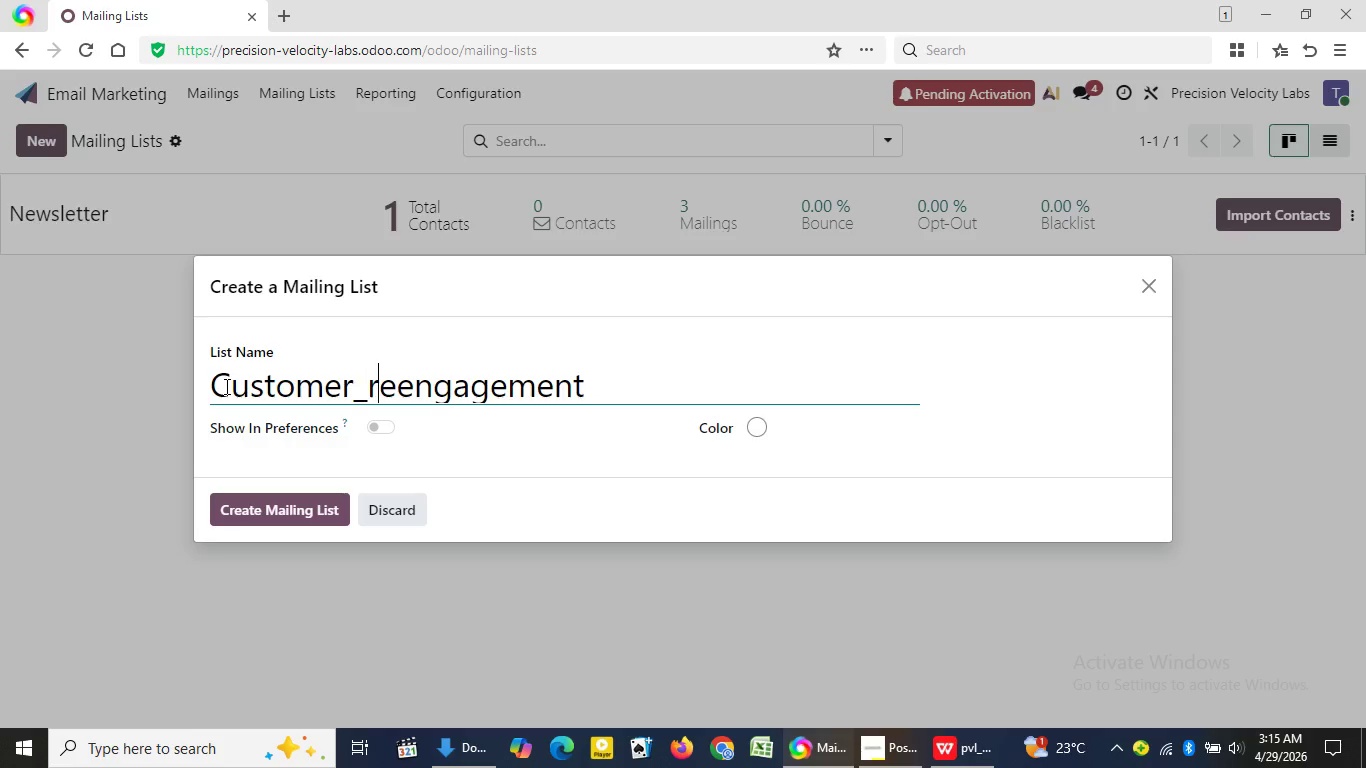 
key(ArrowRight)
 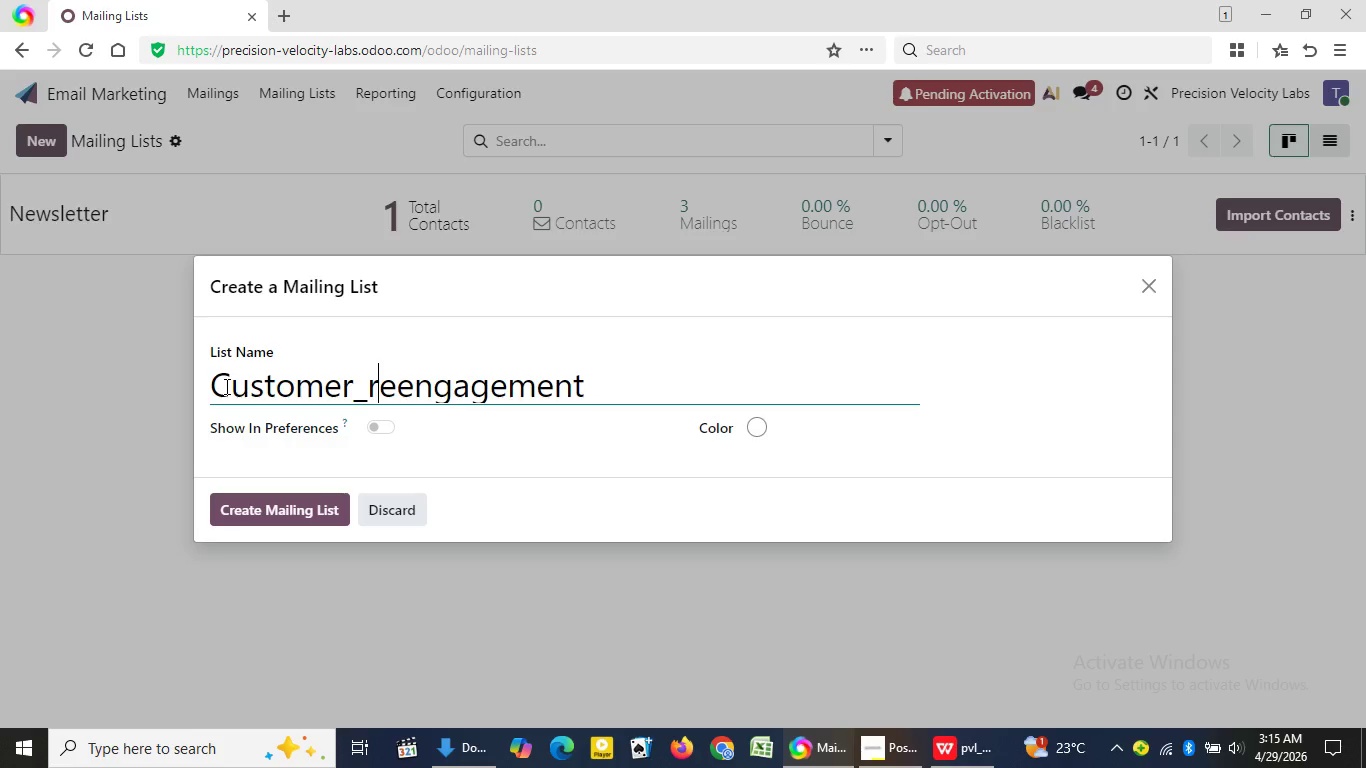 
hold_key(key=ArrowRight, duration=0.64)
 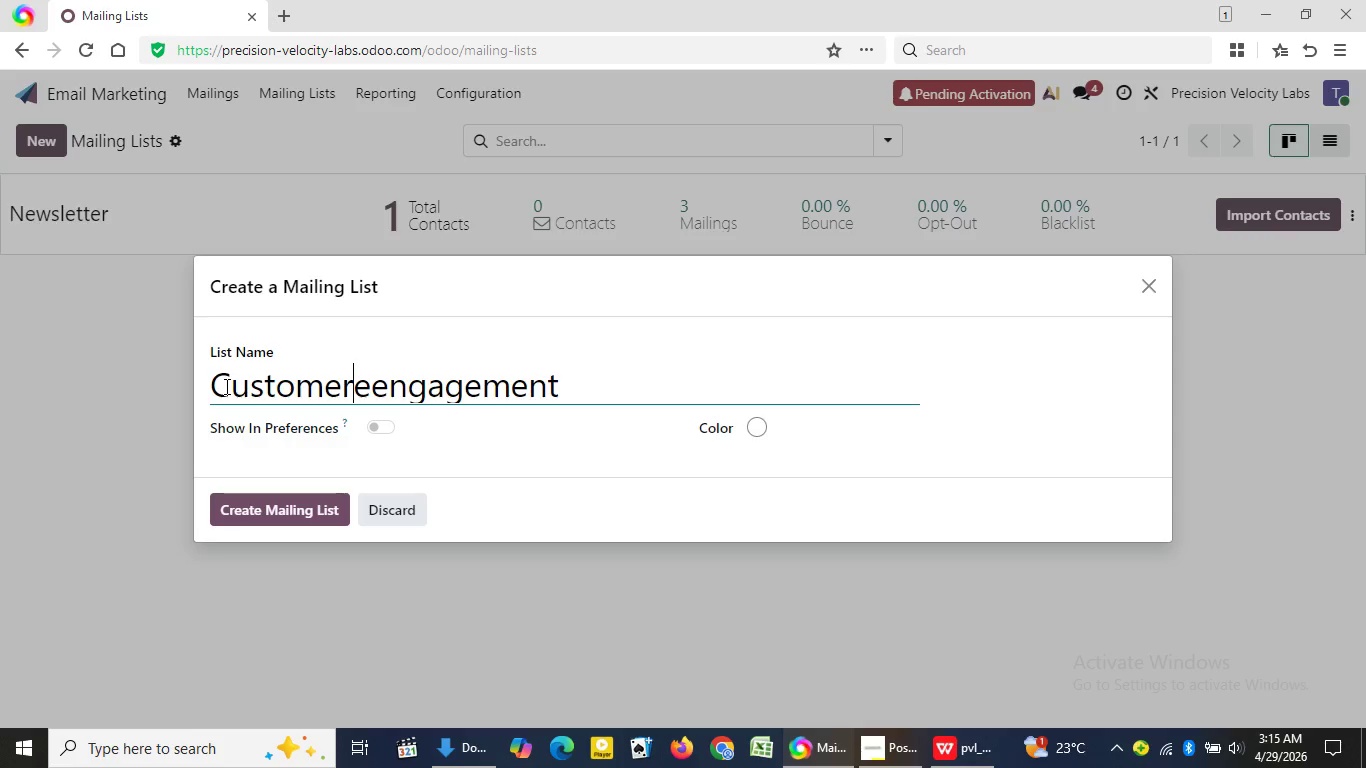 
key(ArrowRight)
 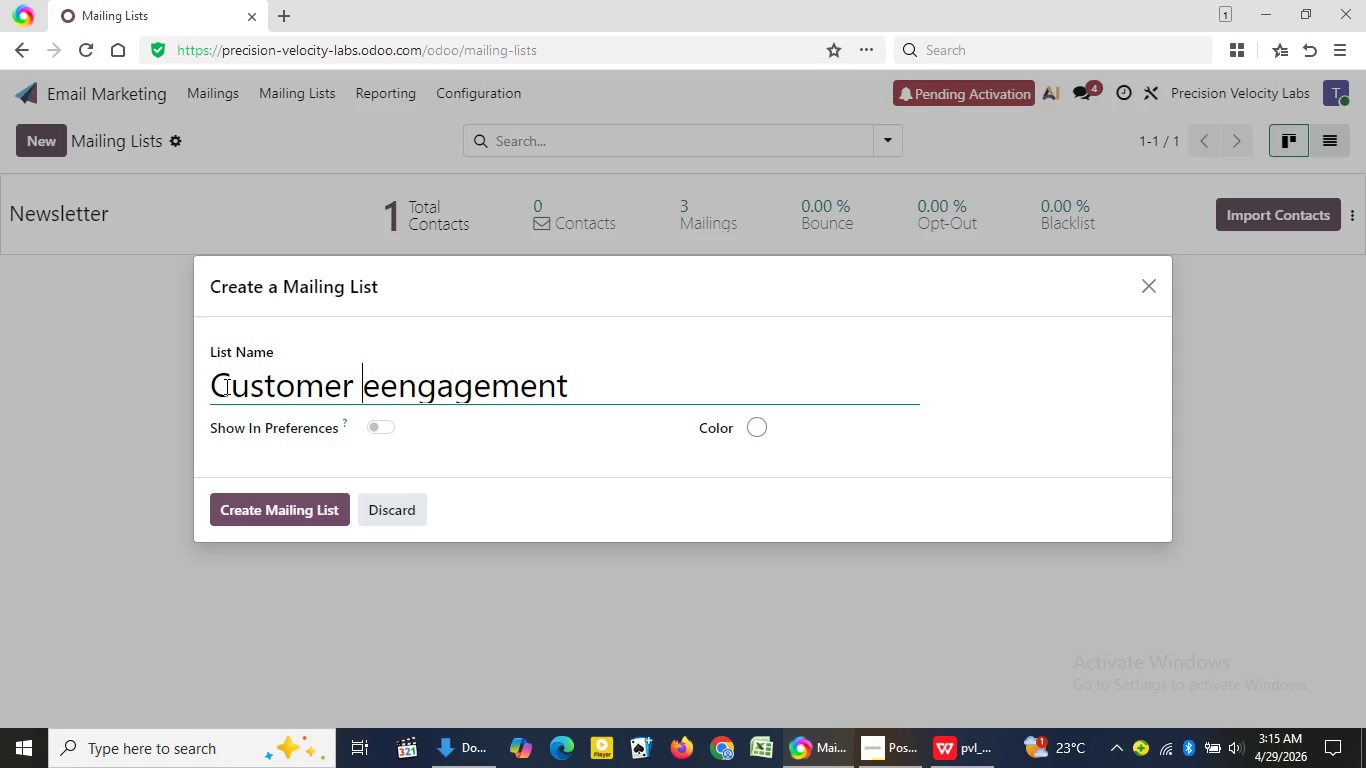 
key(Backspace)
 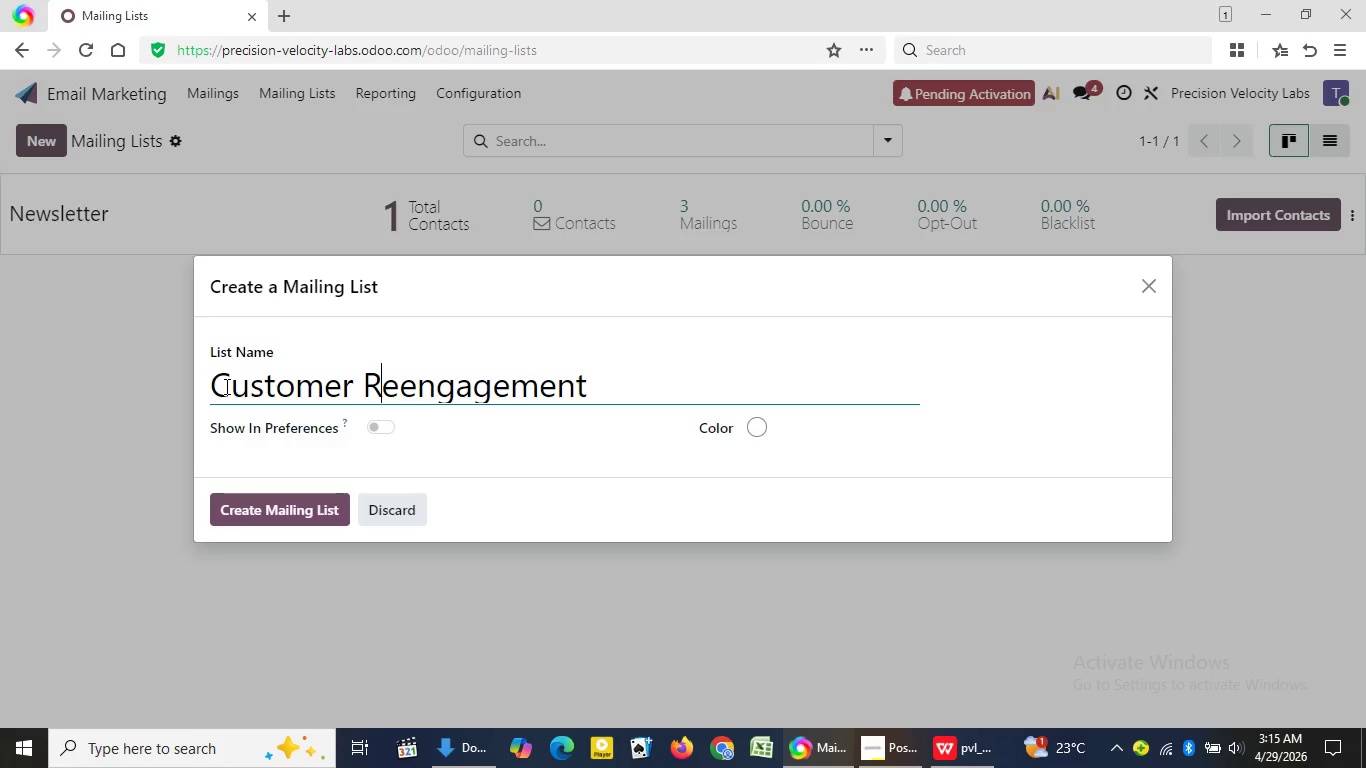 
key(Backspace)
 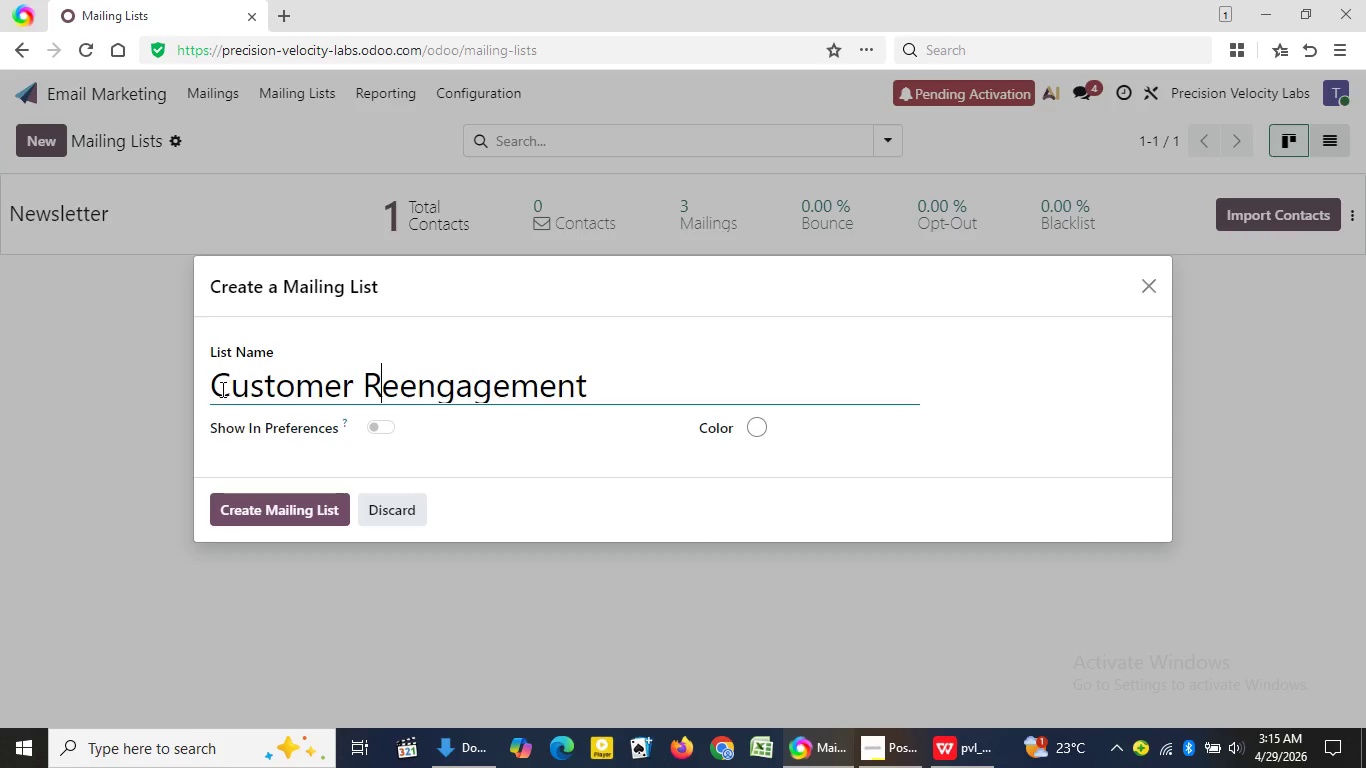 
key(Space)
 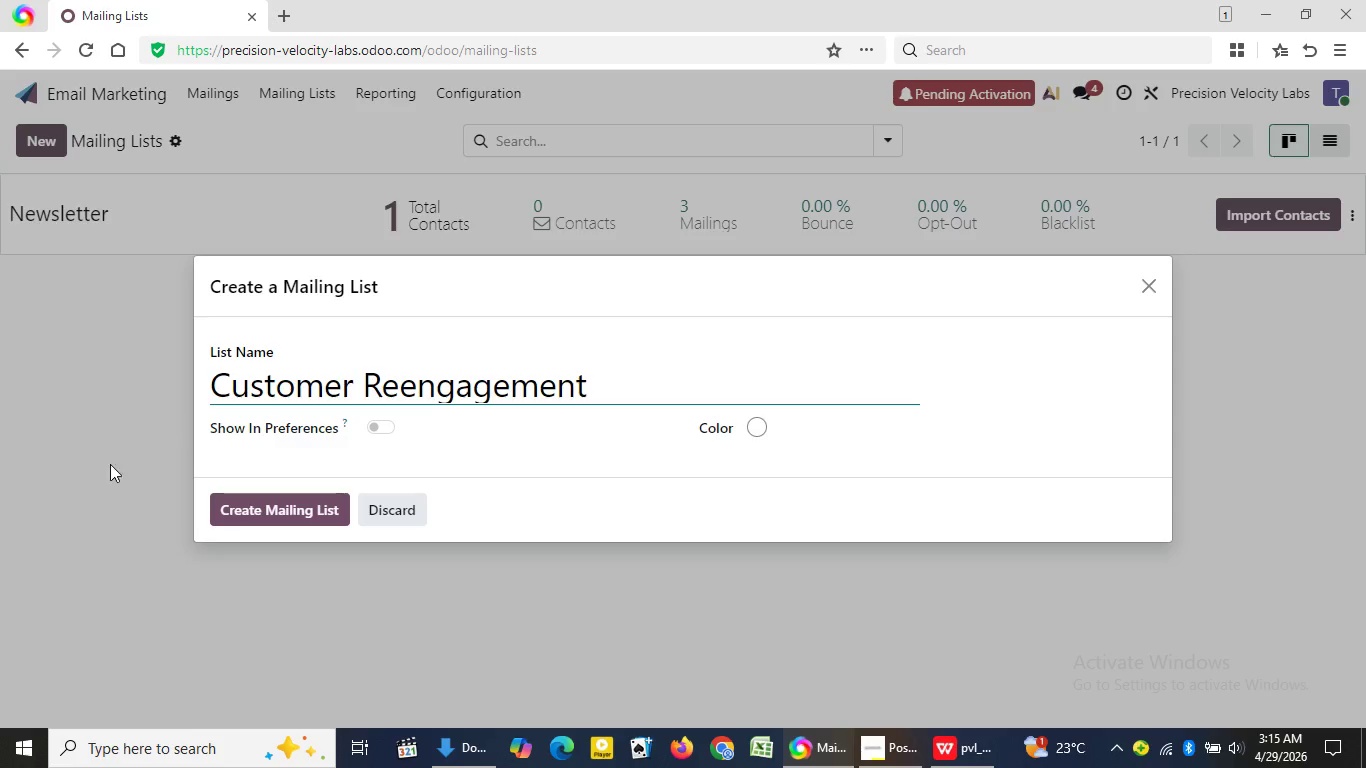 
key(Shift+R)
 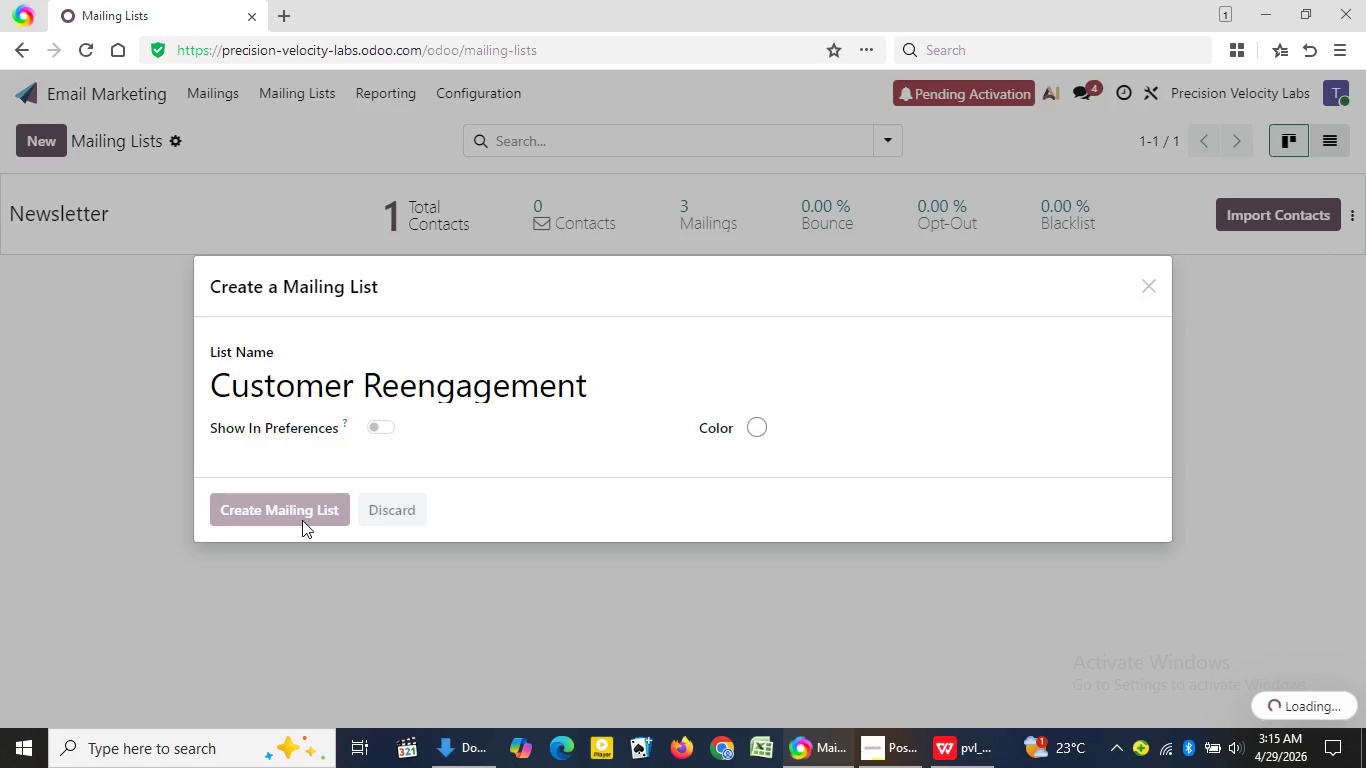 
left_click([302, 520])
 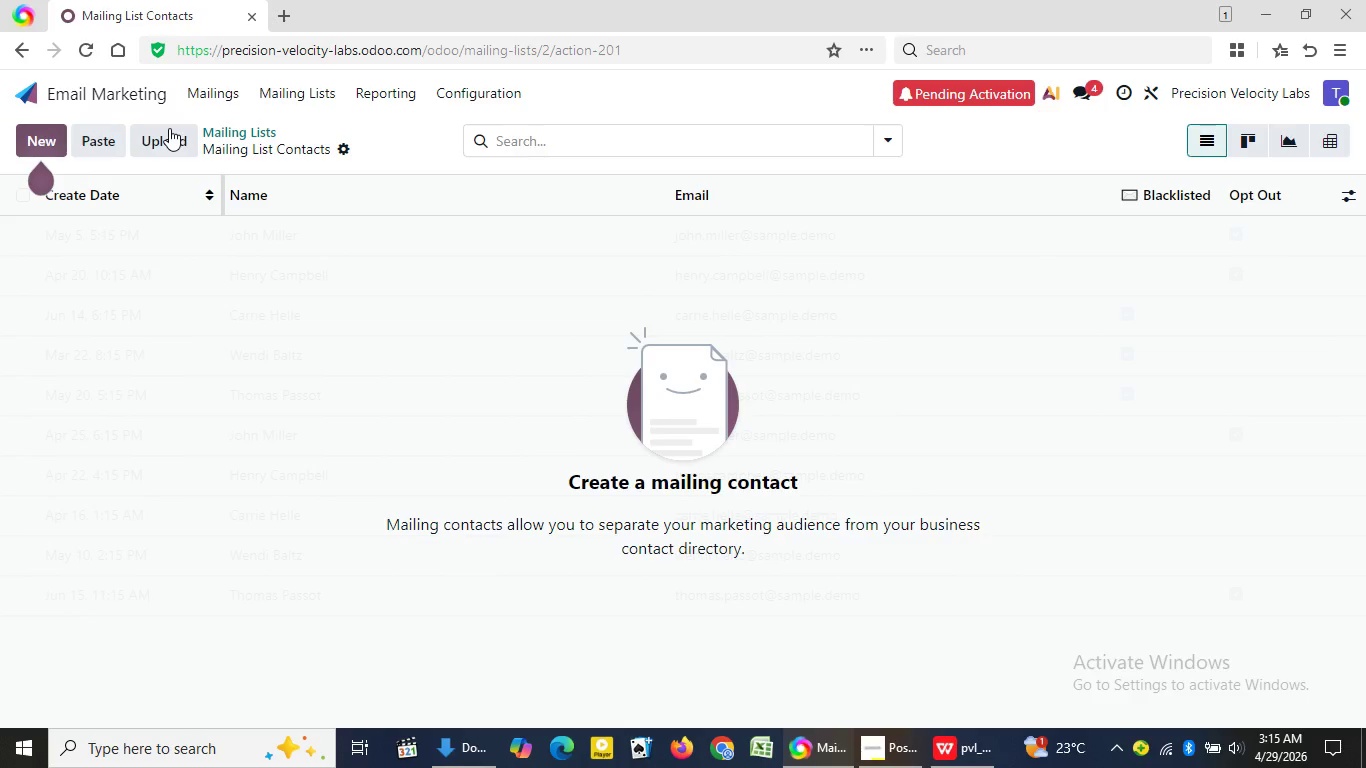 
wait(5.28)
 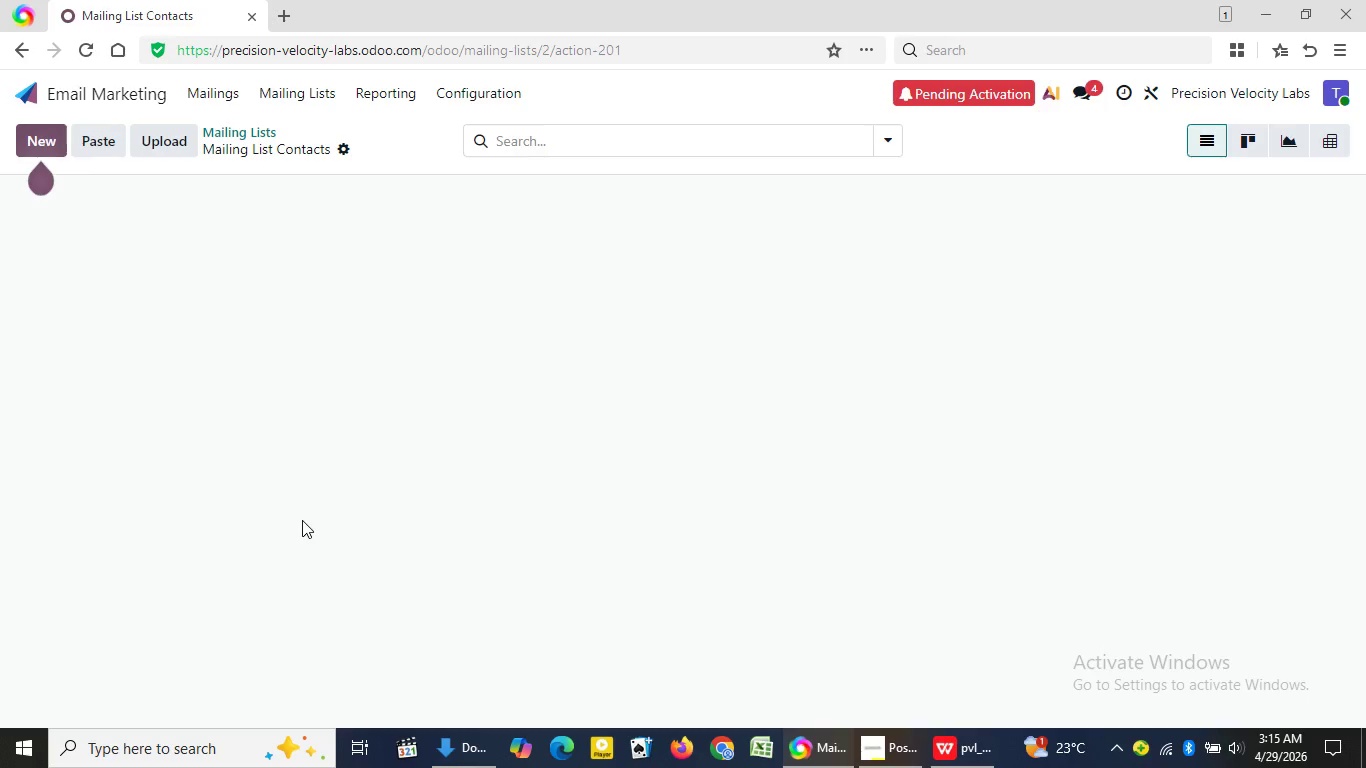 
left_click([171, 131])
 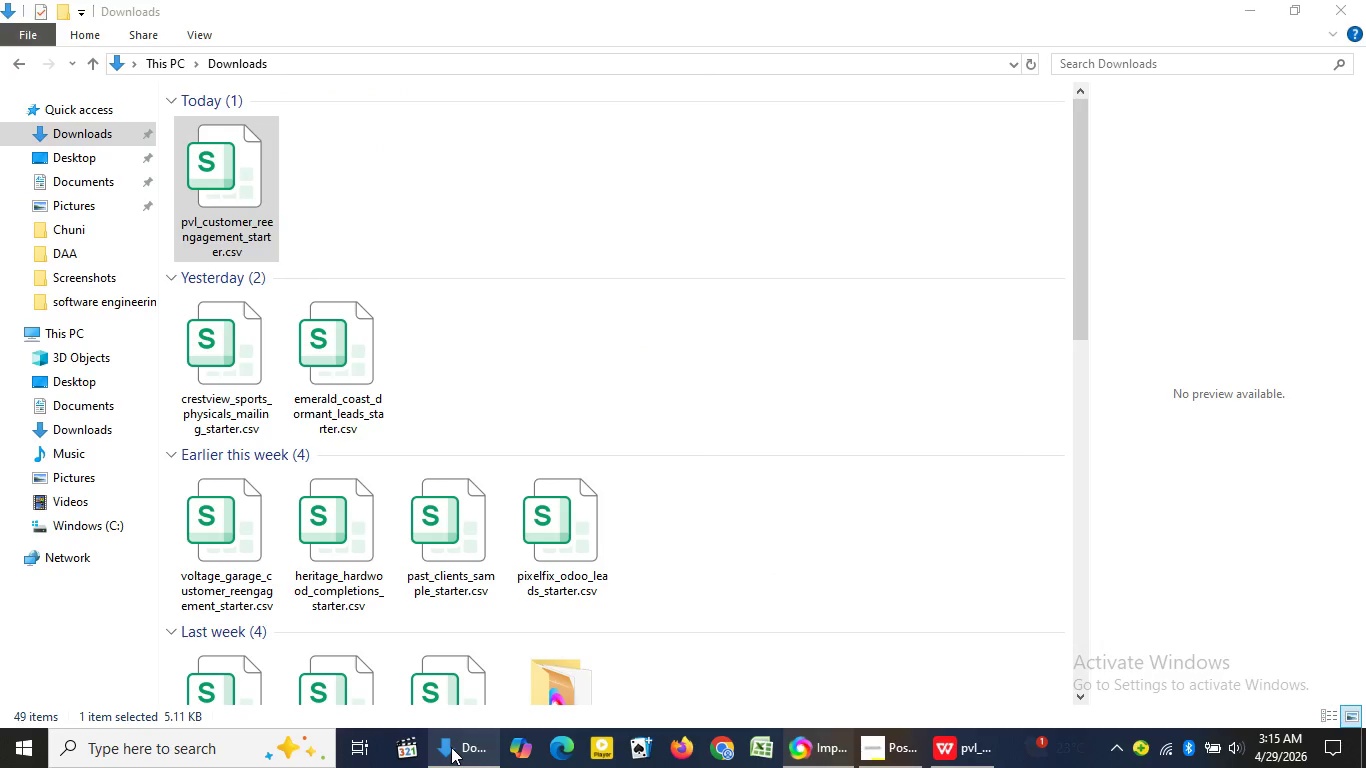 
left_click([451, 747])
 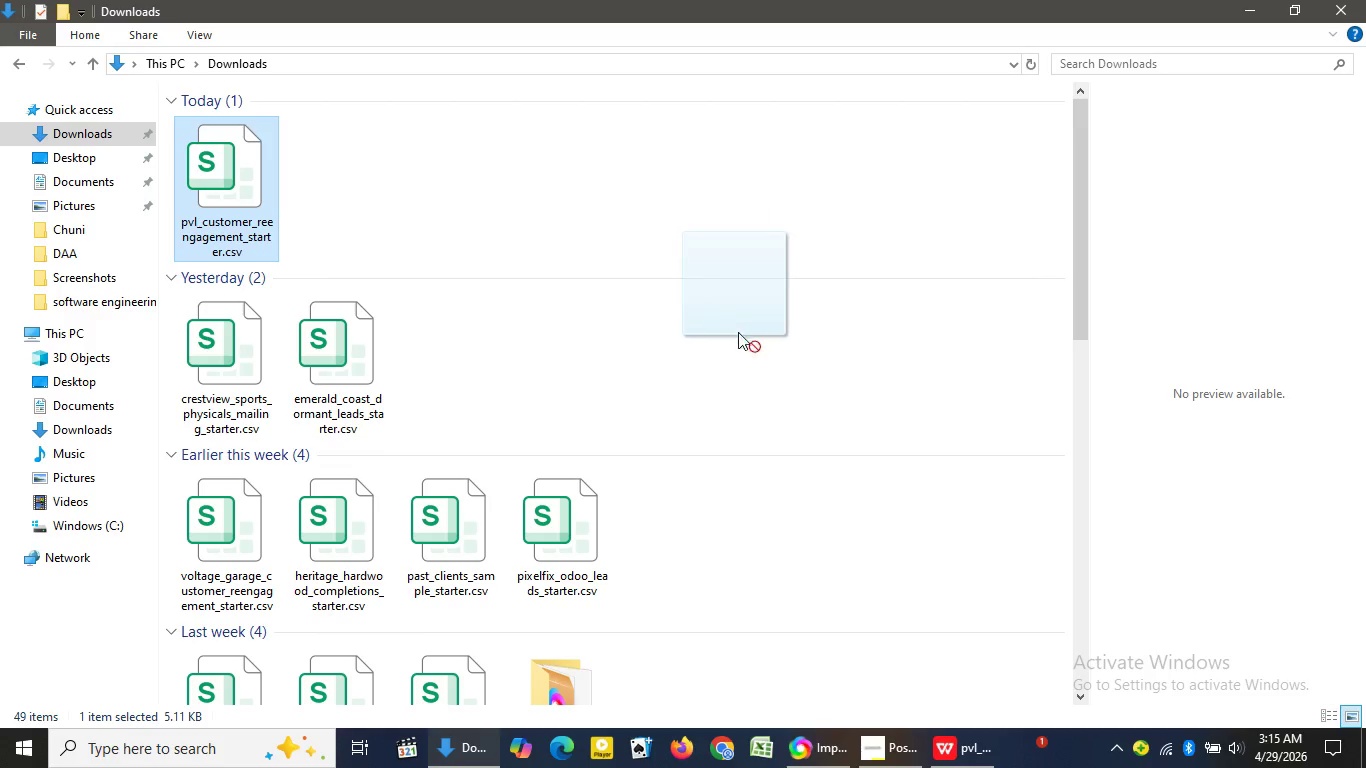 
left_click_drag(start_coordinate=[234, 178], to_coordinate=[698, 433])
 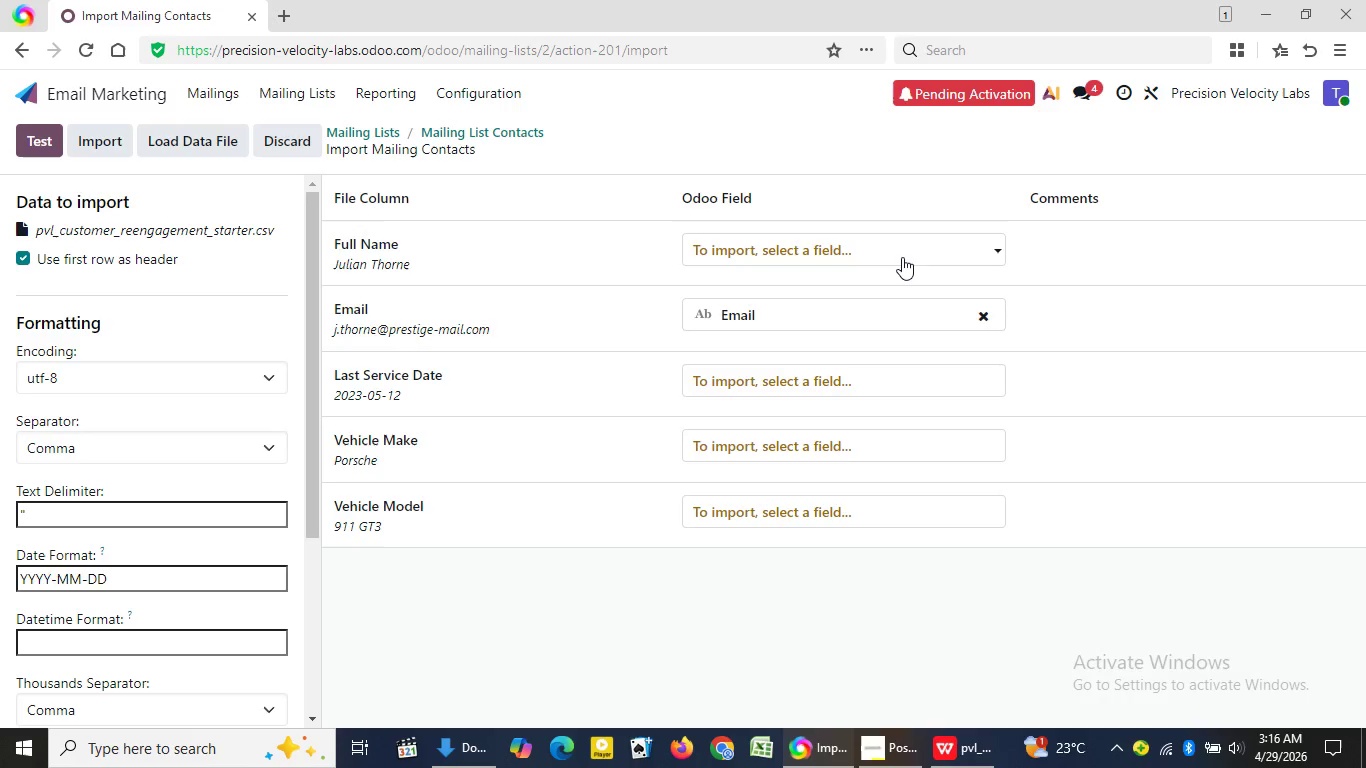 
left_click([902, 257])
 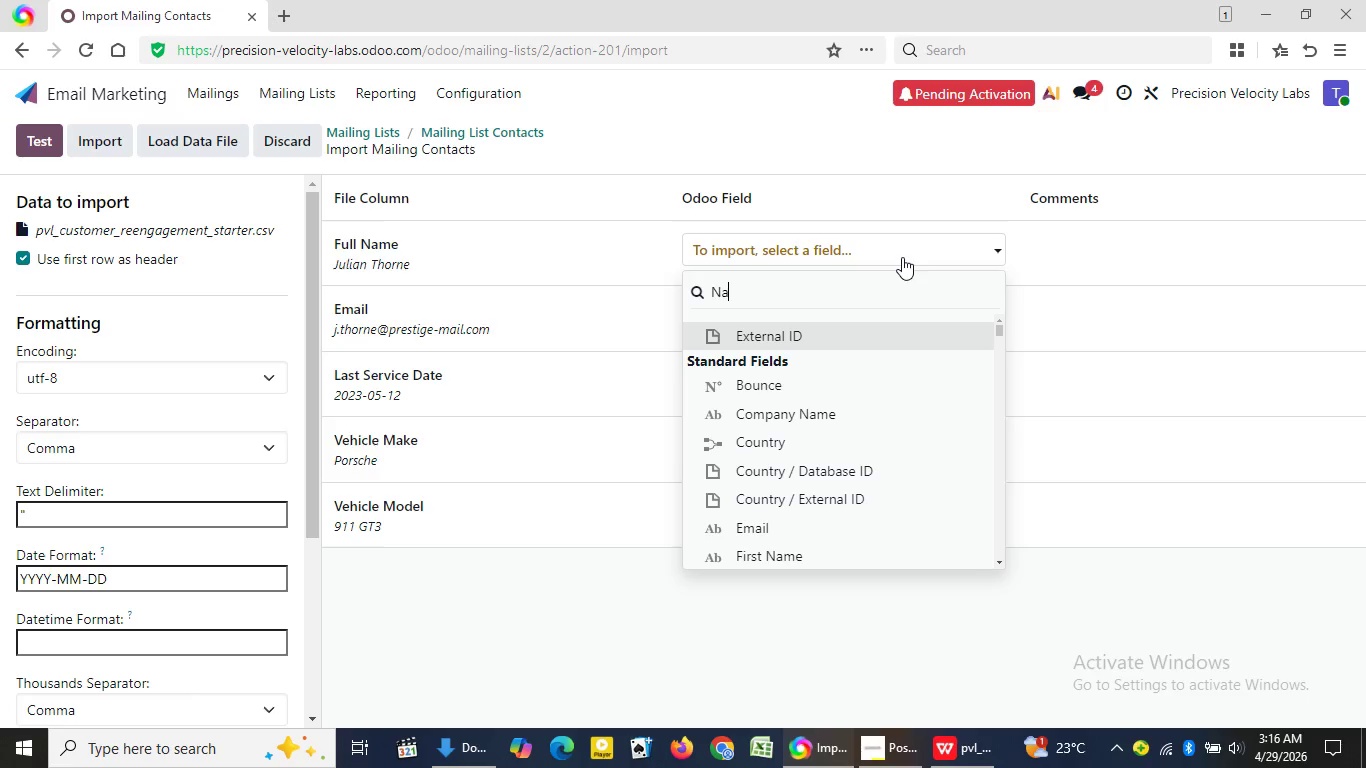 
type(Nam)
 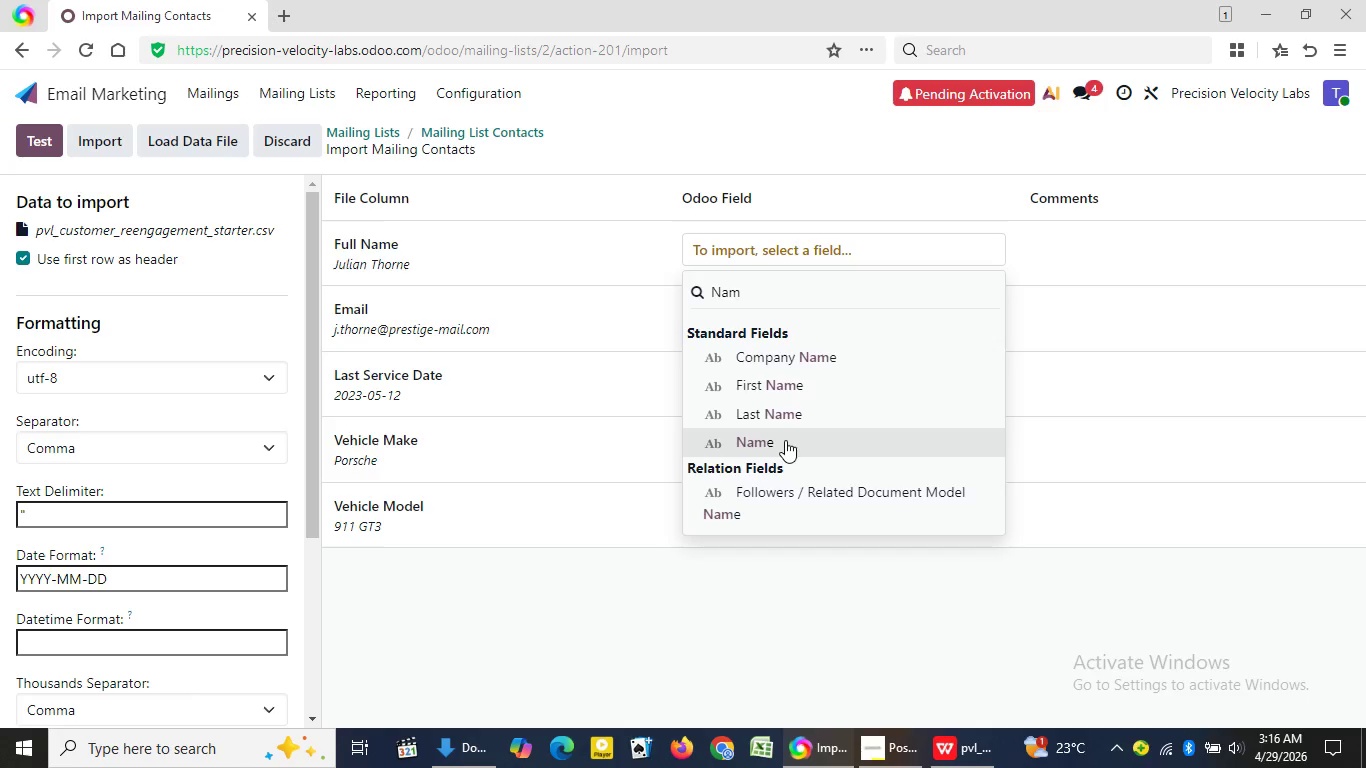 
left_click([785, 440])
 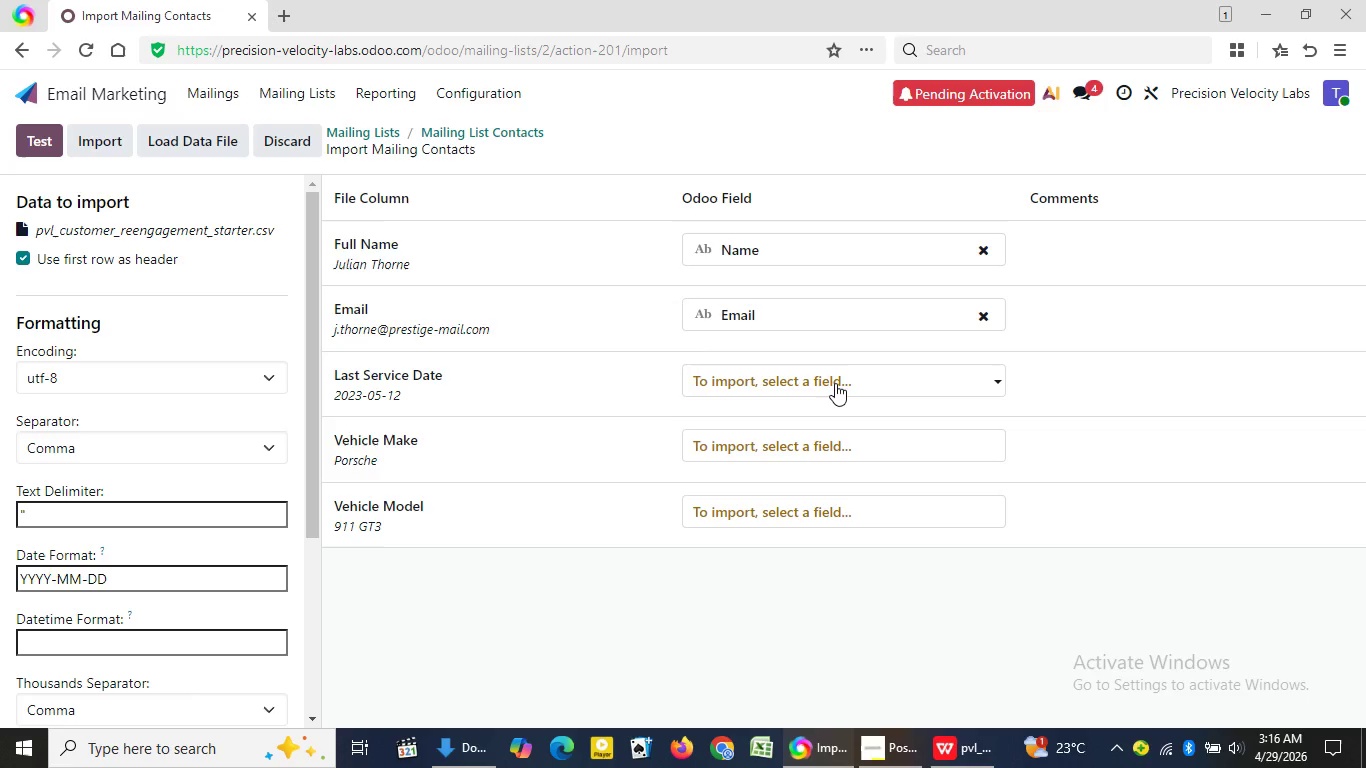 
left_click([835, 383])
 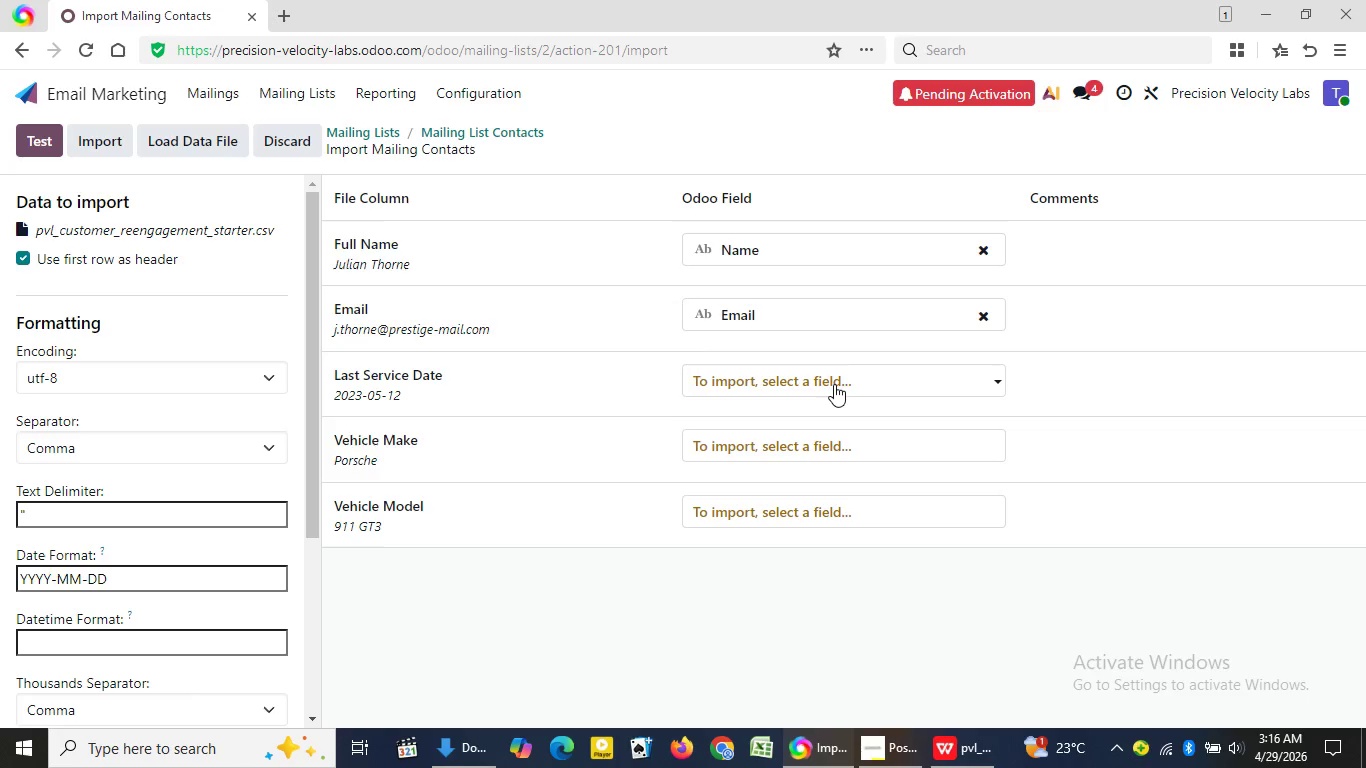 
left_click([834, 384])
 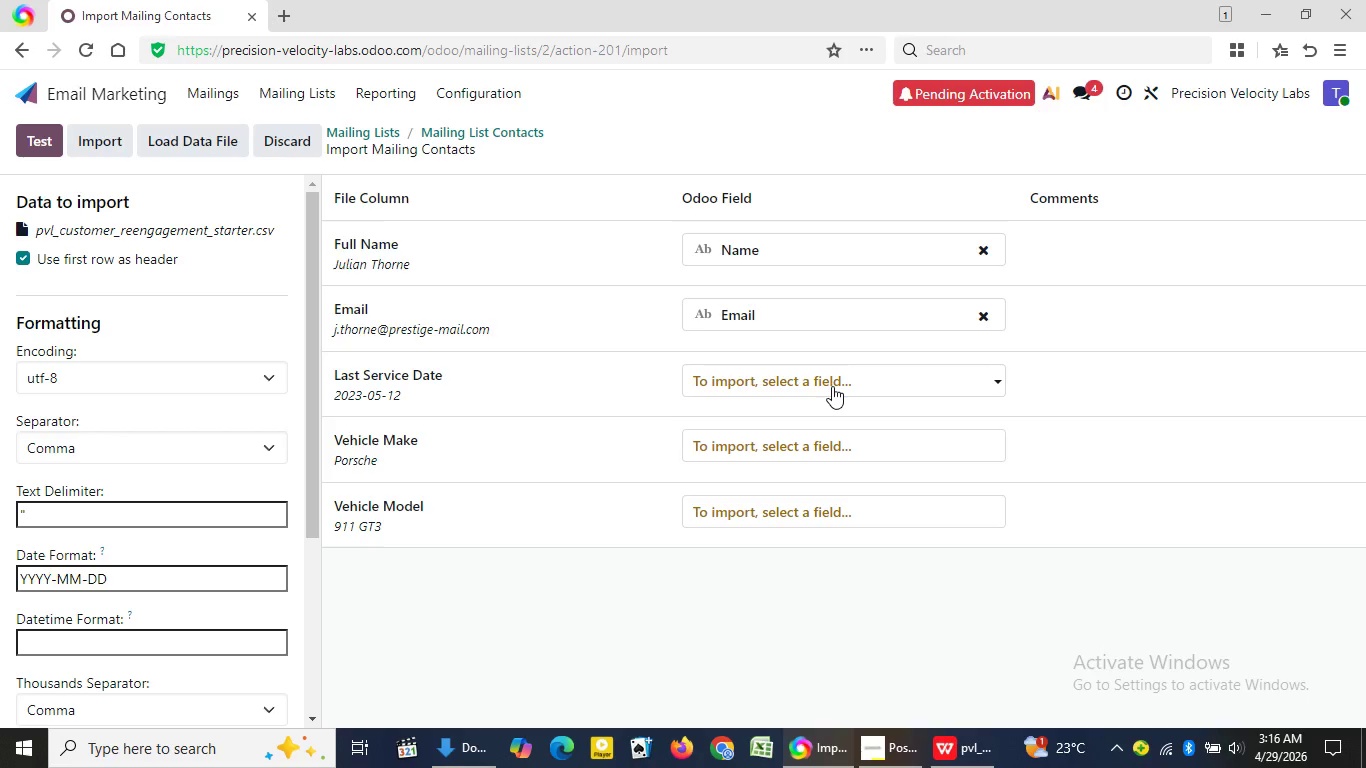 
left_click([832, 386])